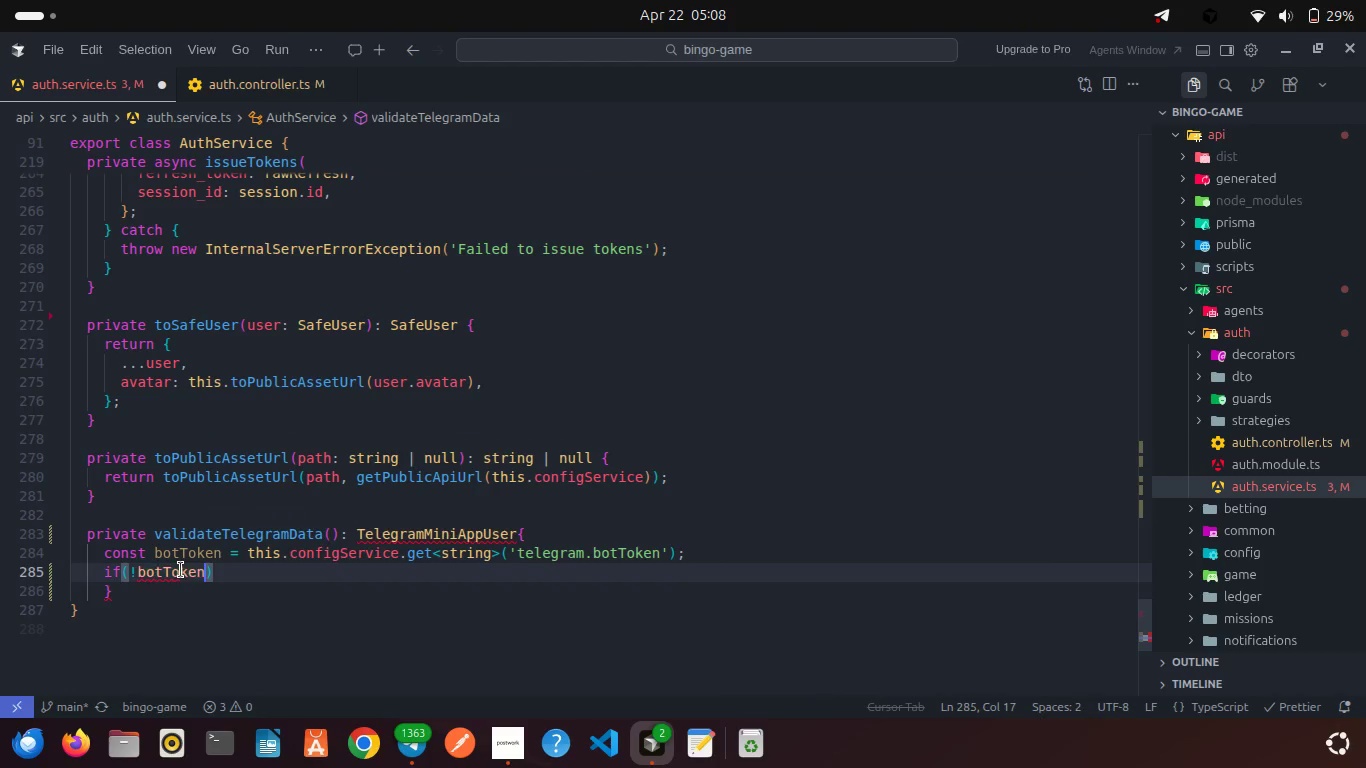 
 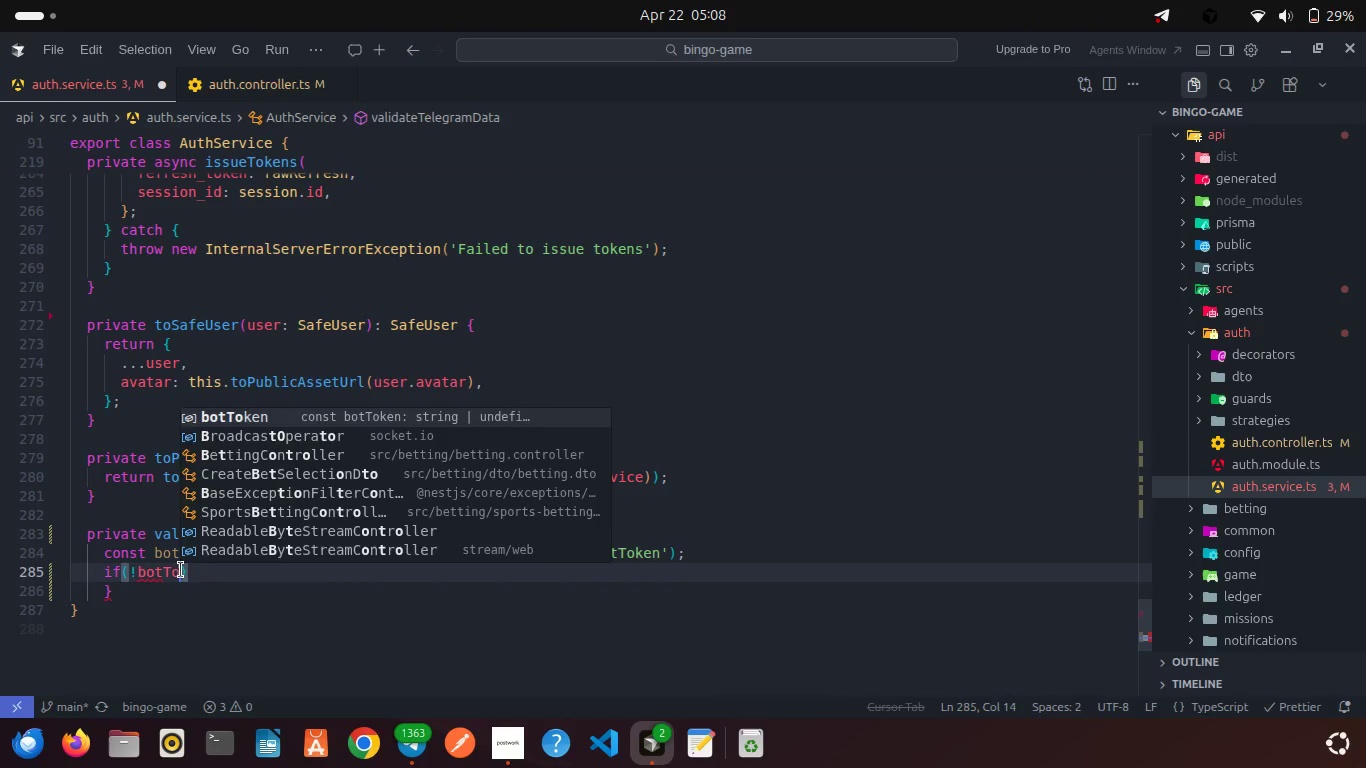 
key(Enter)
 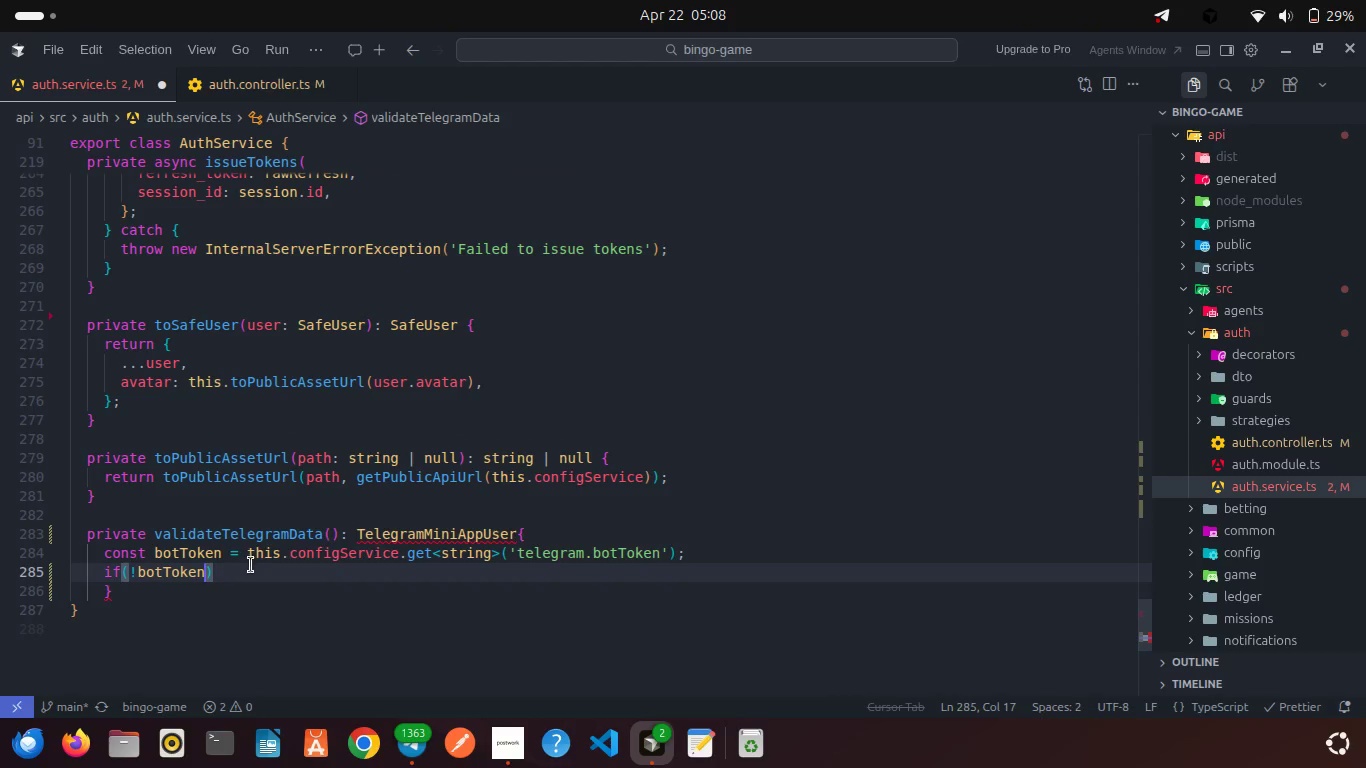 
left_click([251, 565])
 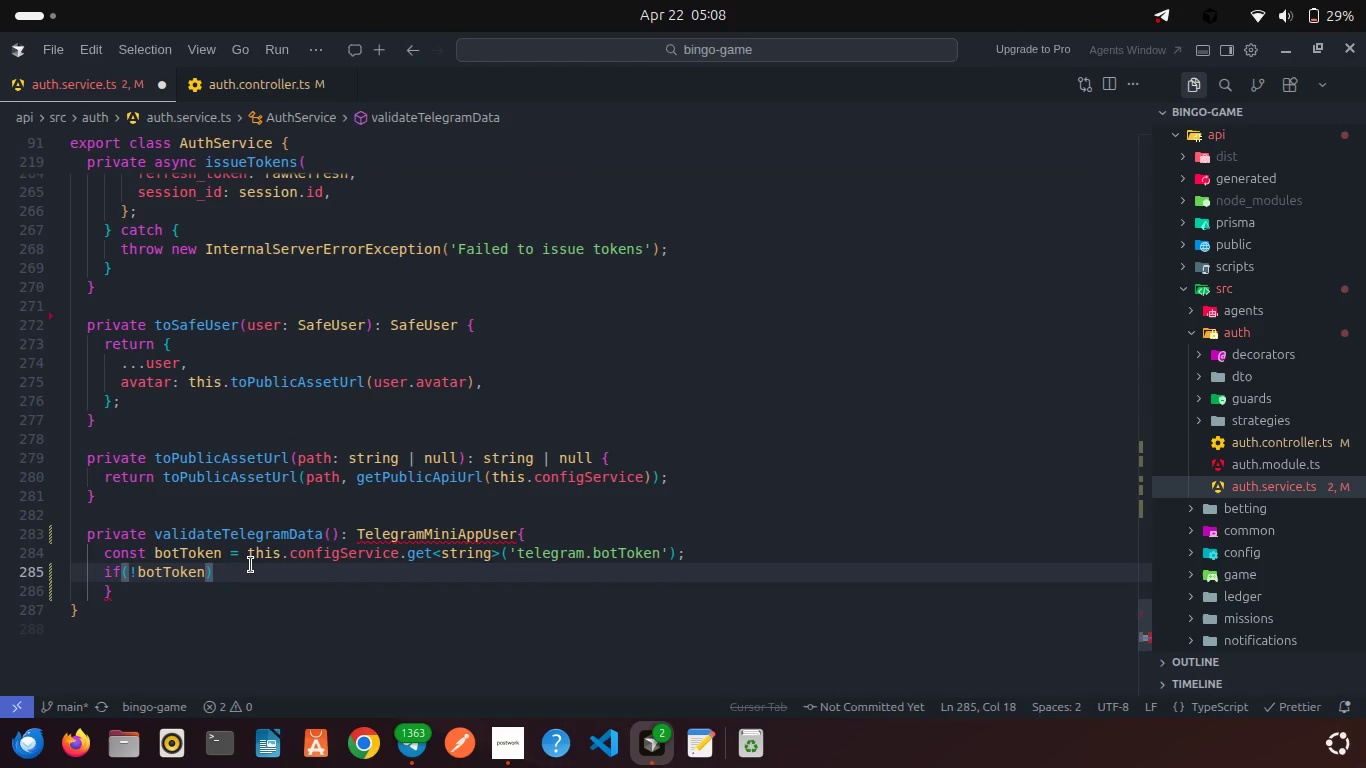 
key(Shift+ShiftRight)
 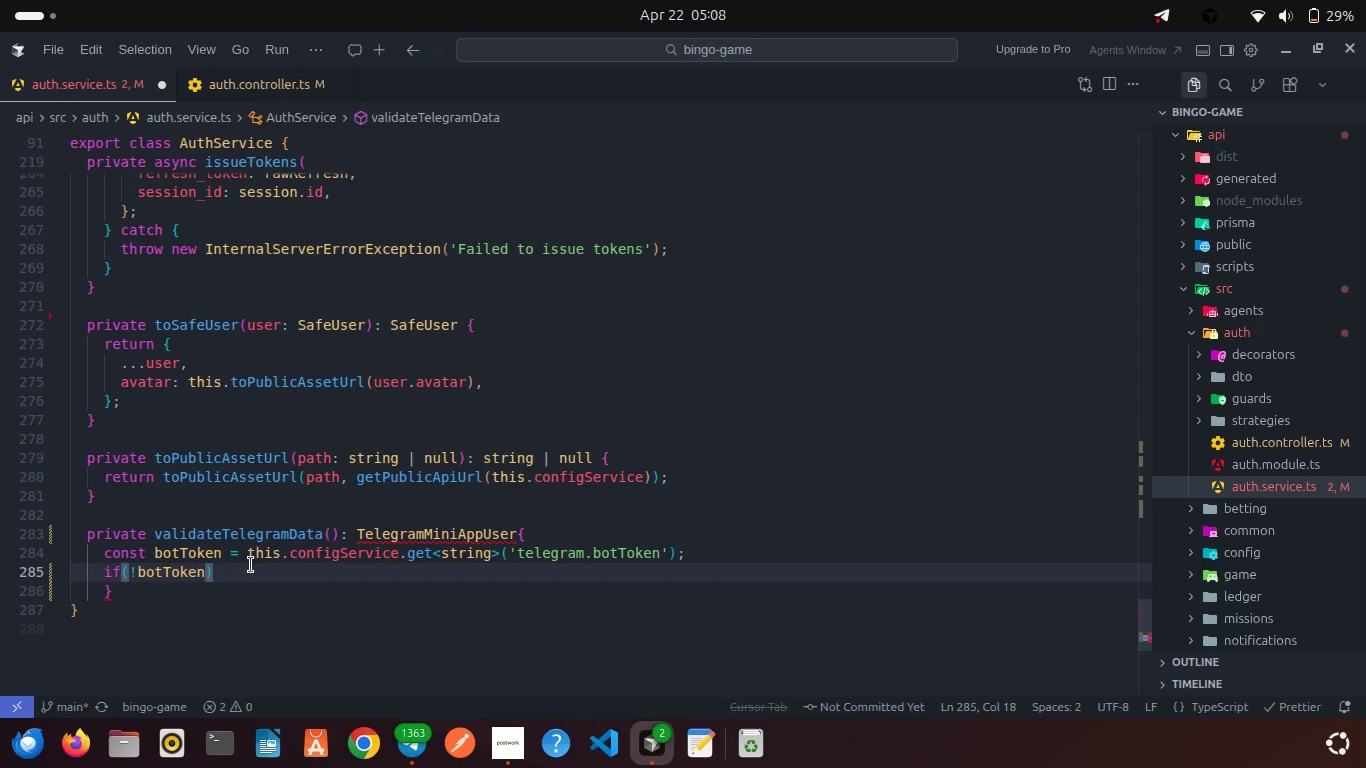 
key(Shift+BracketLeft)
 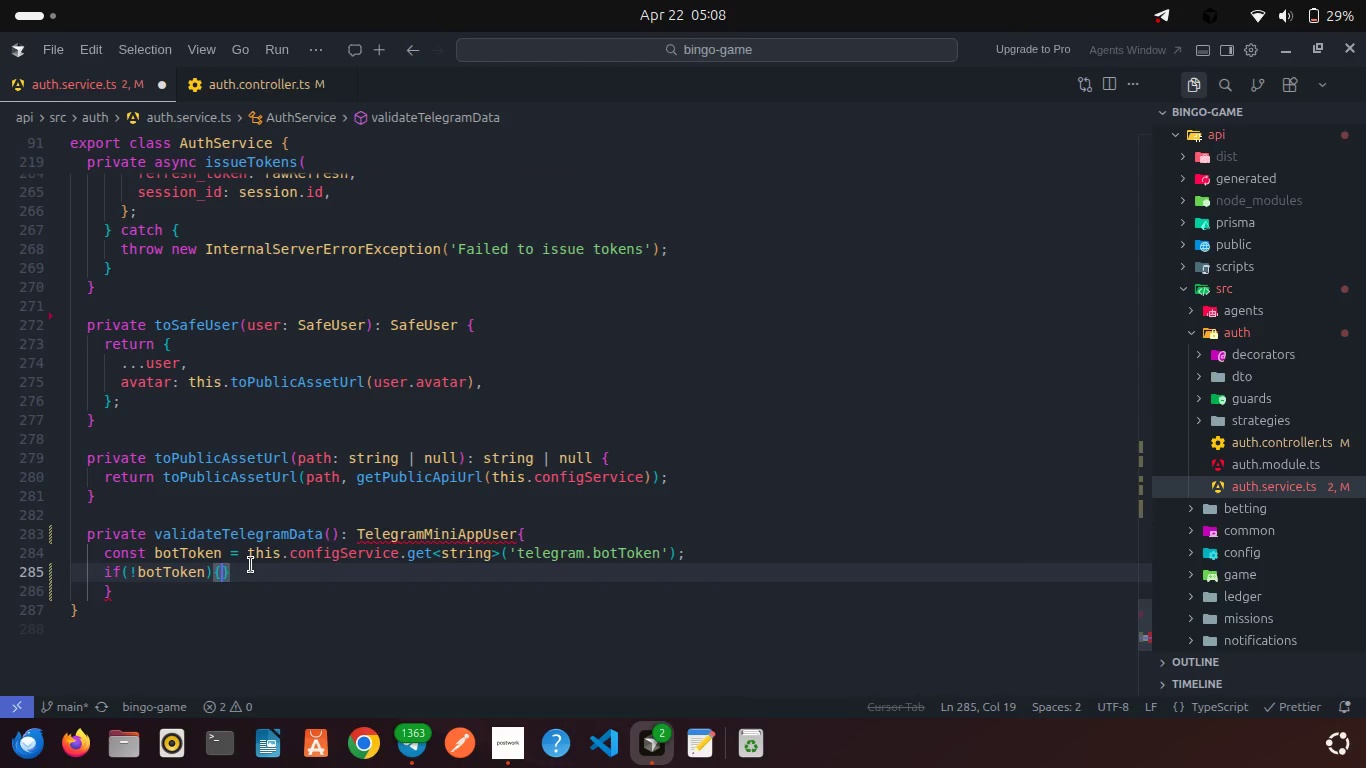 
key(Enter)
 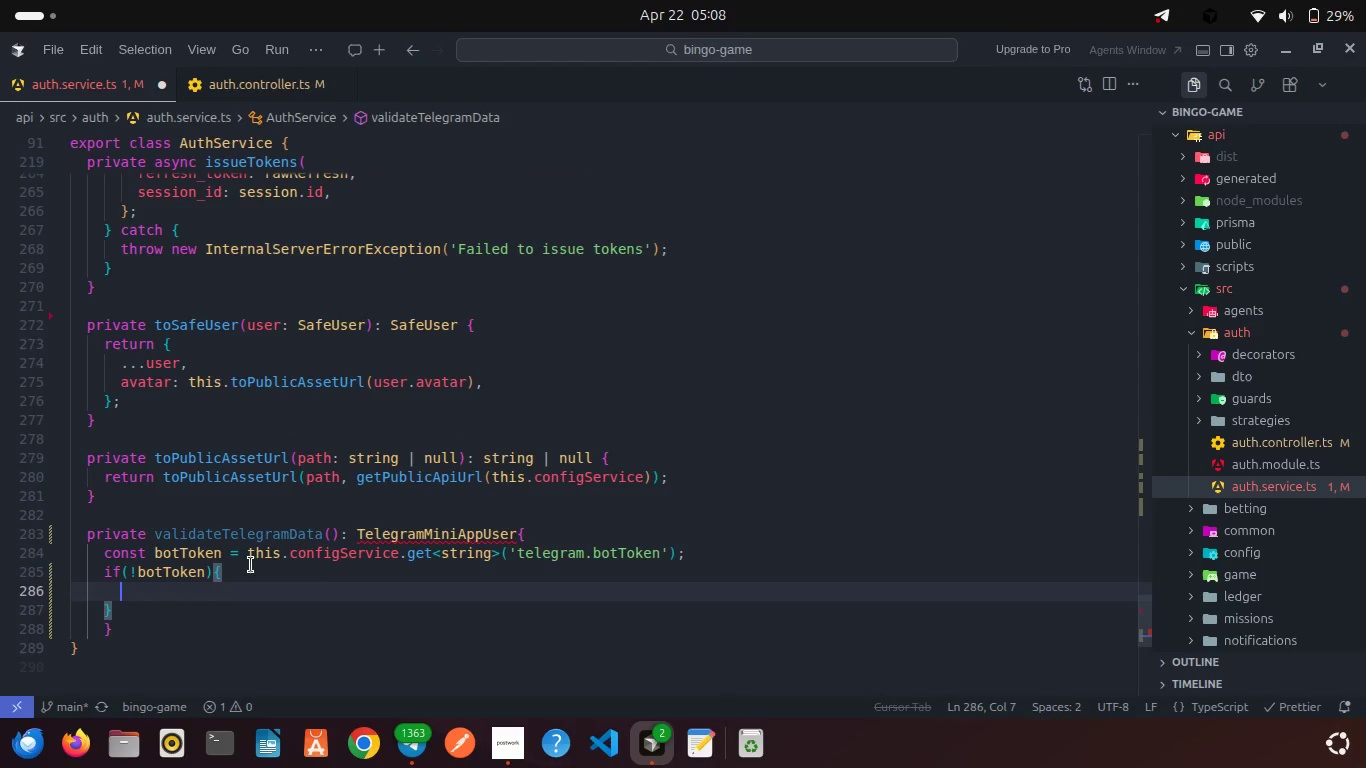 
type(thr)
 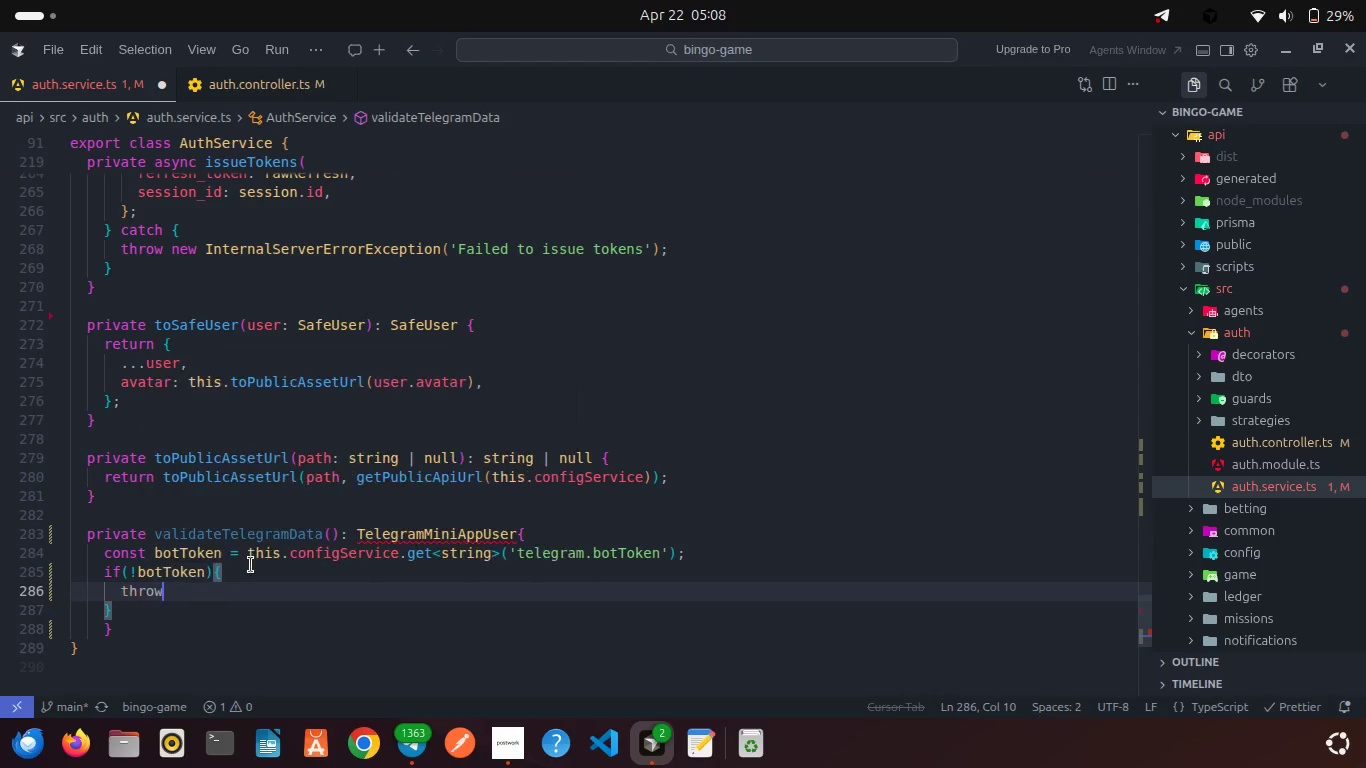 
key(Enter)